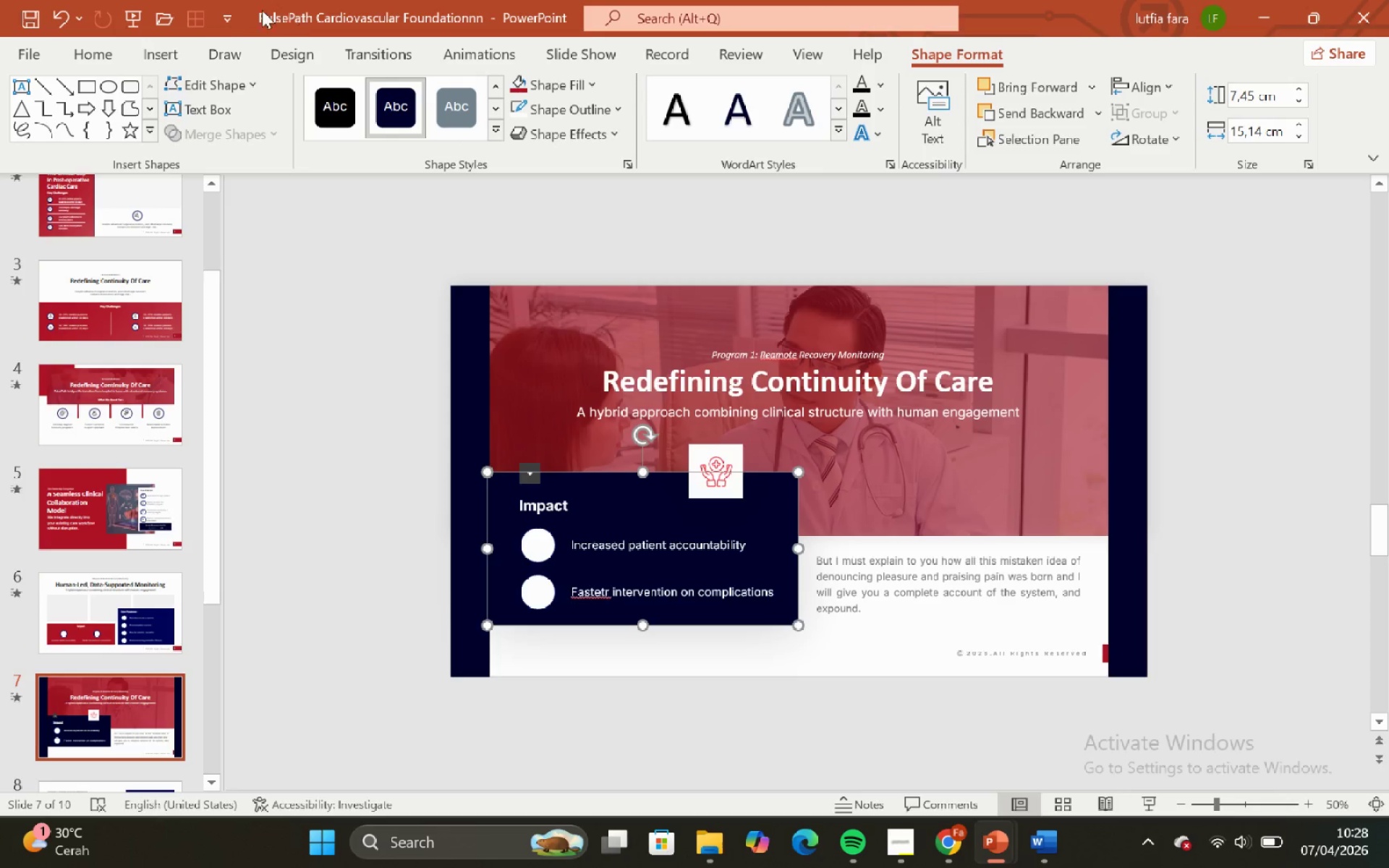 
left_click([1166, 137])
 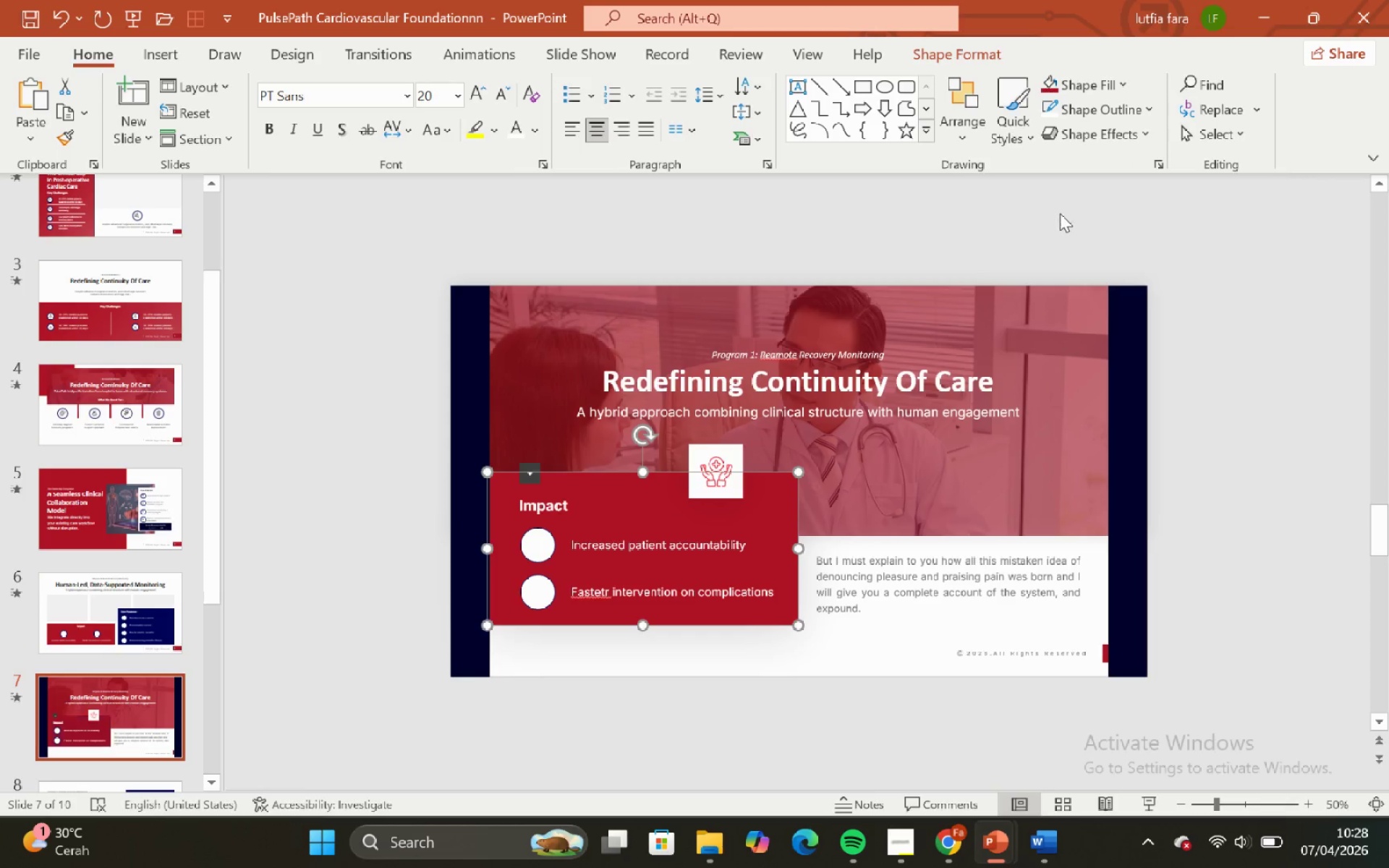 
left_click([1054, 217])
 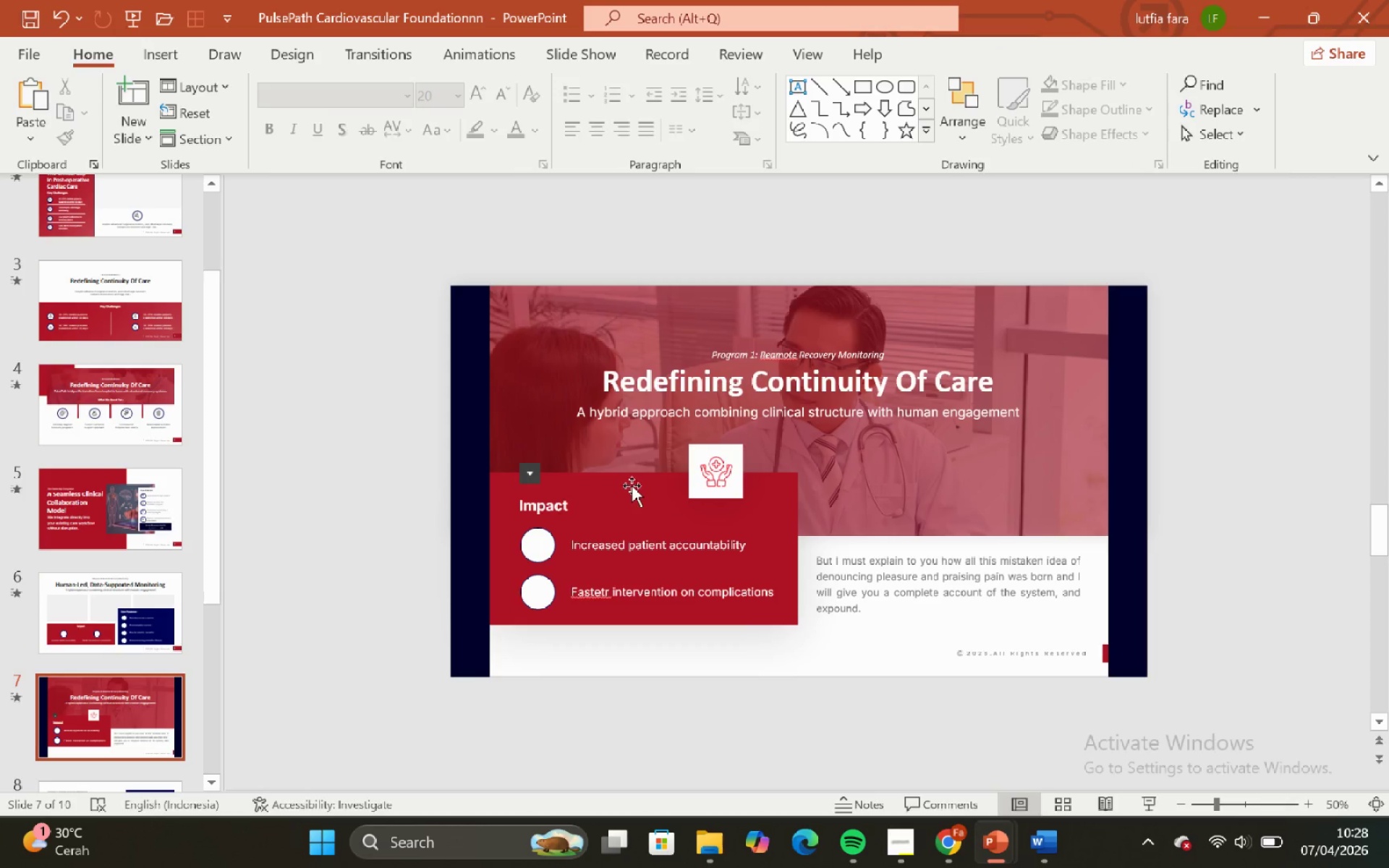 
left_click([632, 485])
 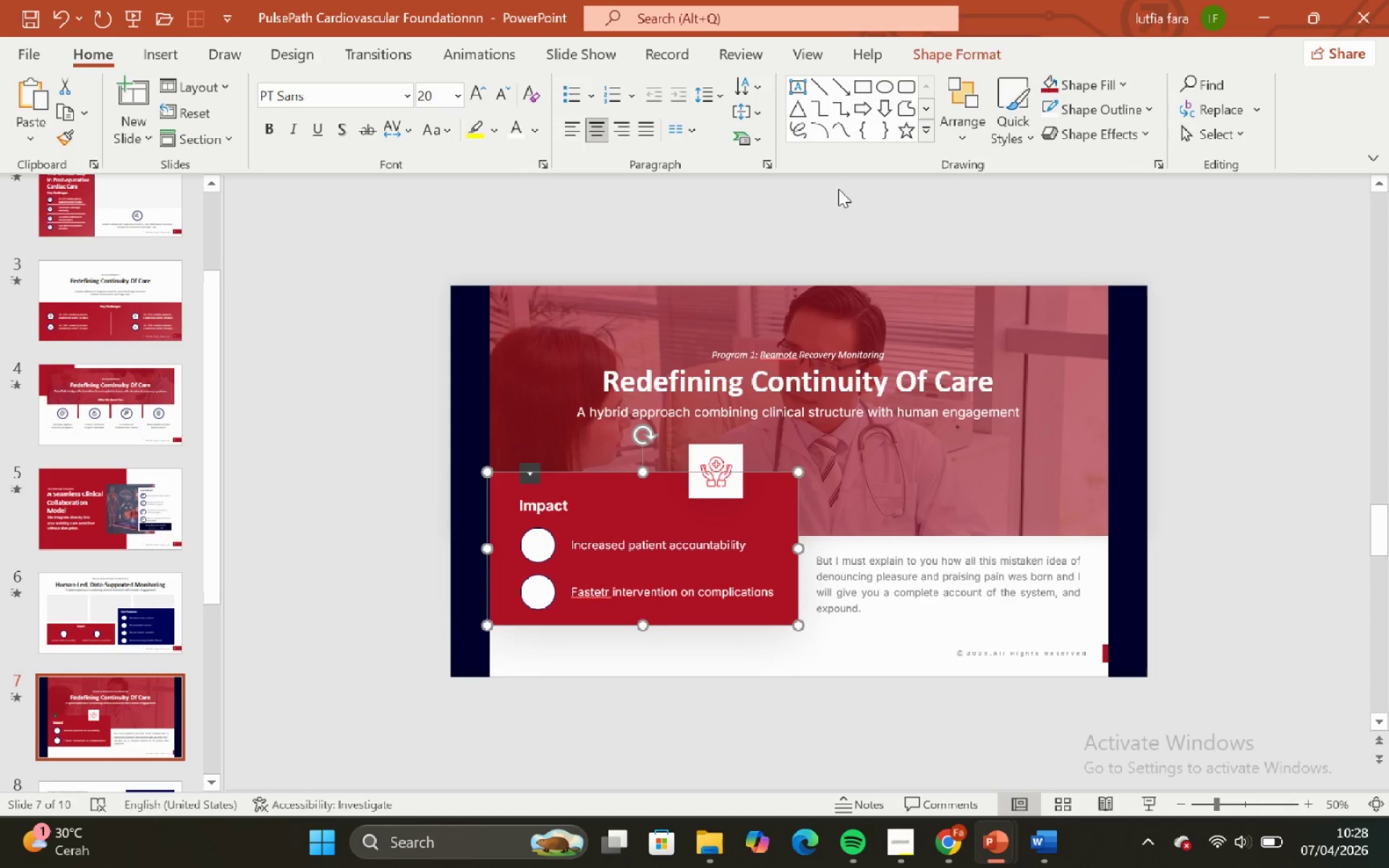 
left_click([757, 249])
 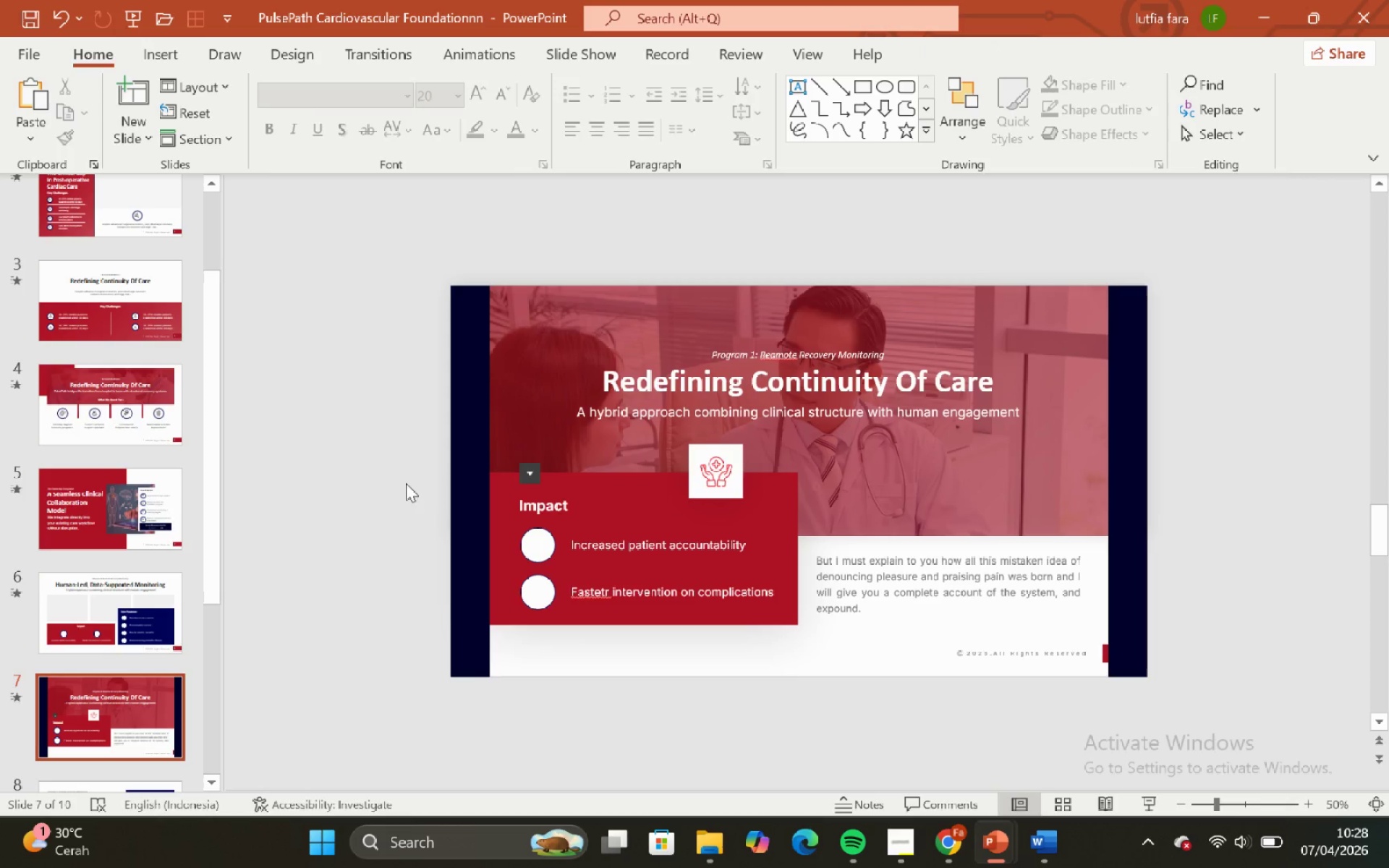 
left_click_drag(start_coordinate=[370, 467], to_coordinate=[791, 629])
 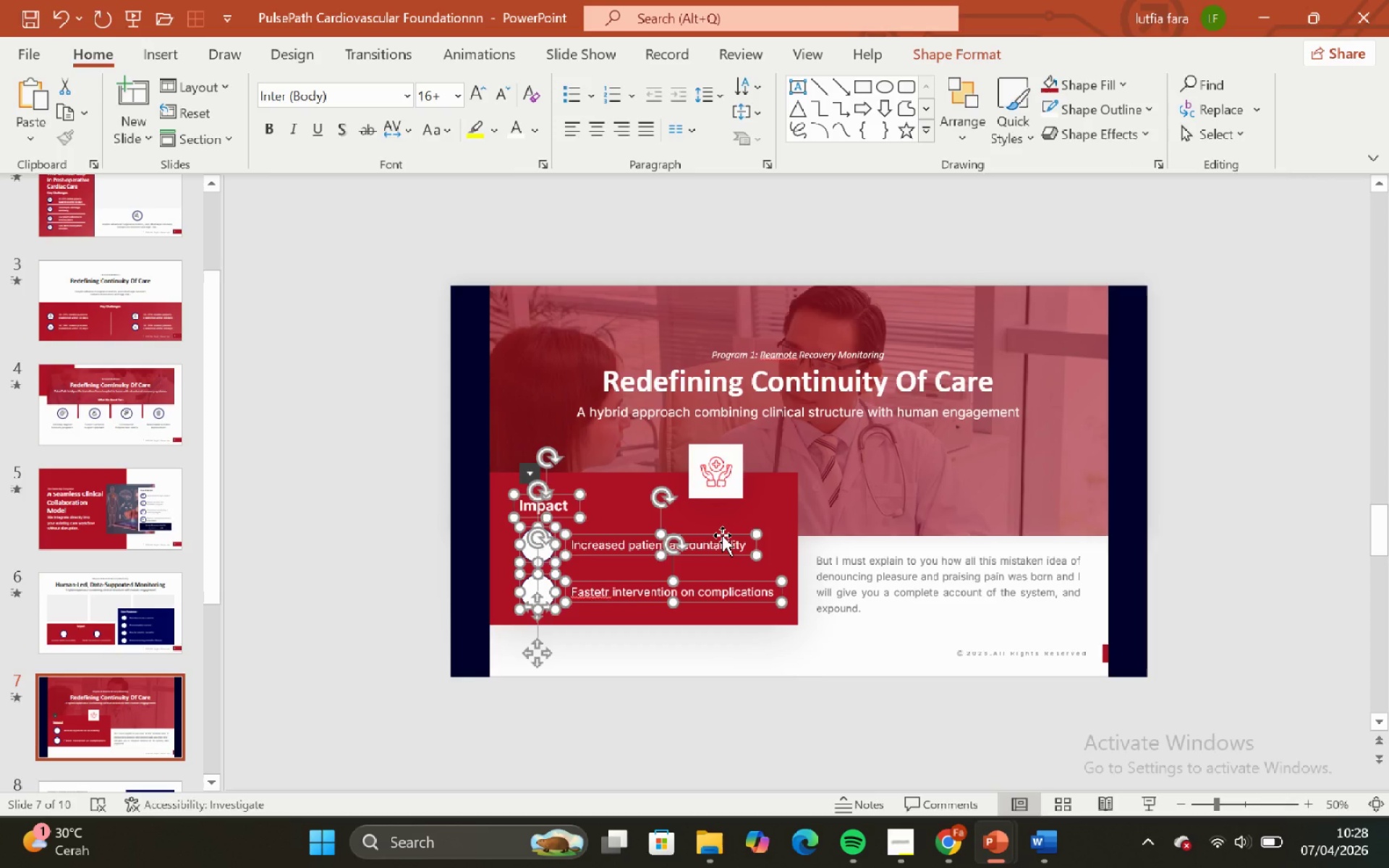 
hold_key(key=ShiftLeft, duration=2.77)
left_click_drag(start_coordinate=[722, 535], to_coordinate=[722, 530])
 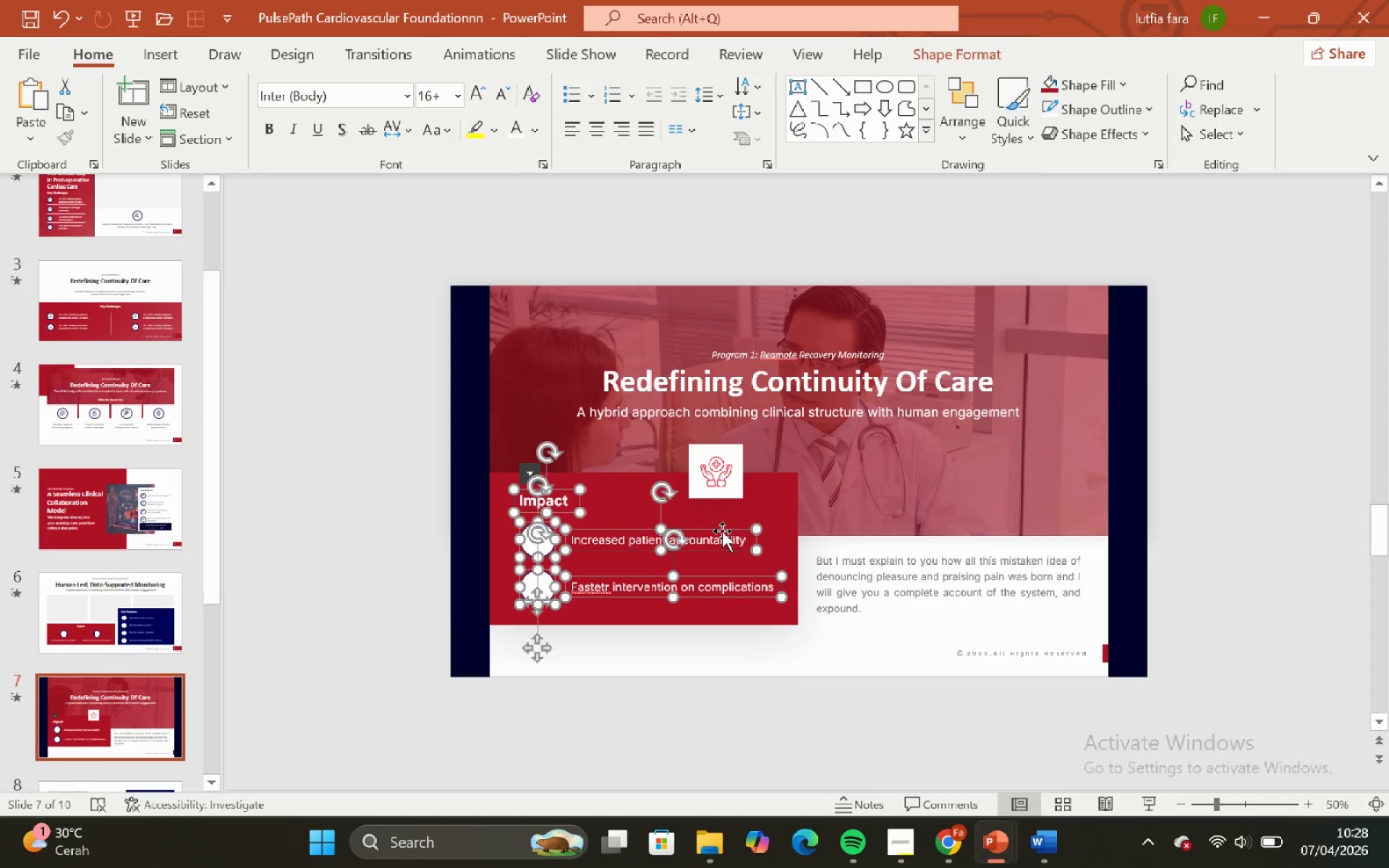 
key(ArrowDown)
 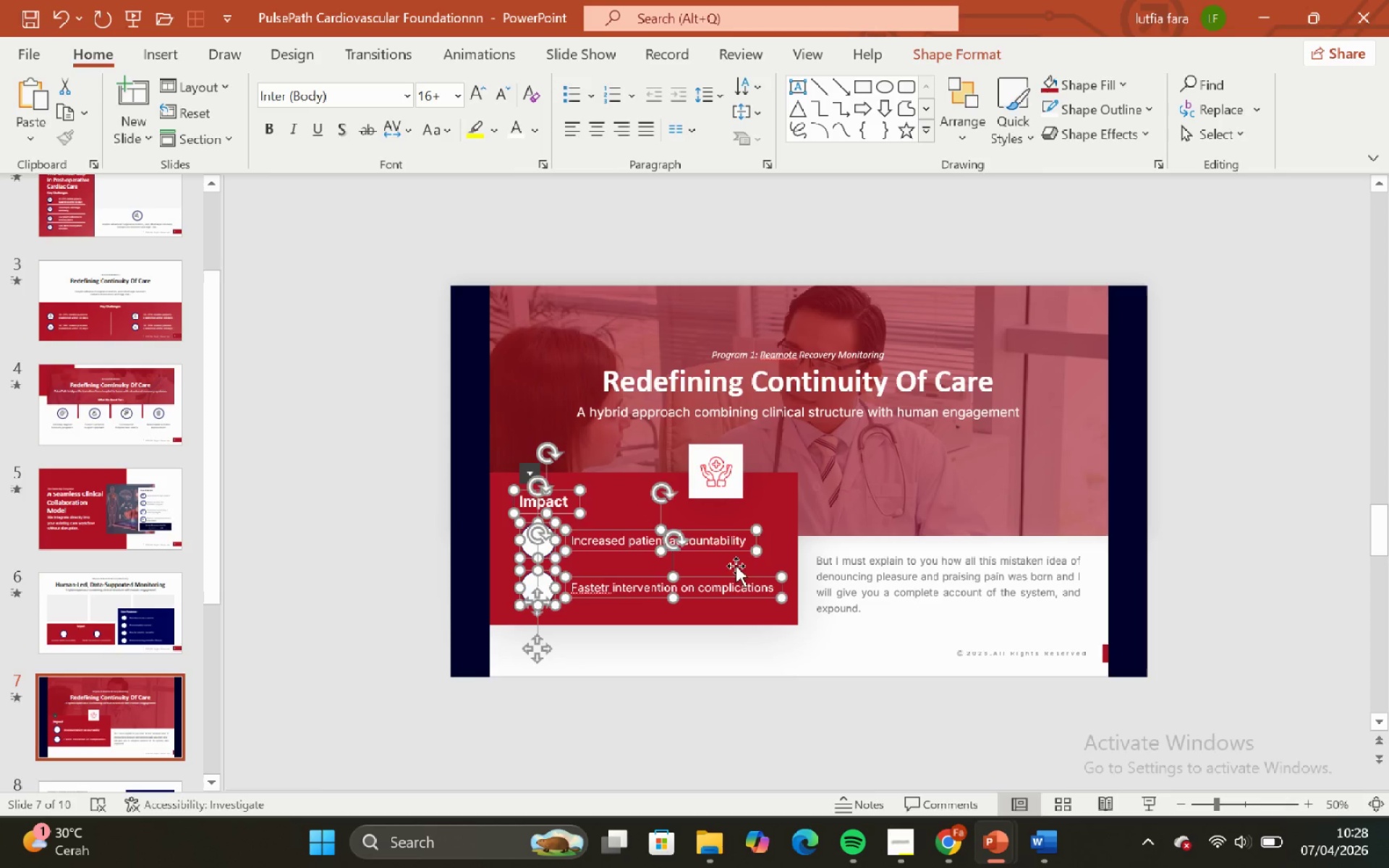 
key(ArrowDown)
 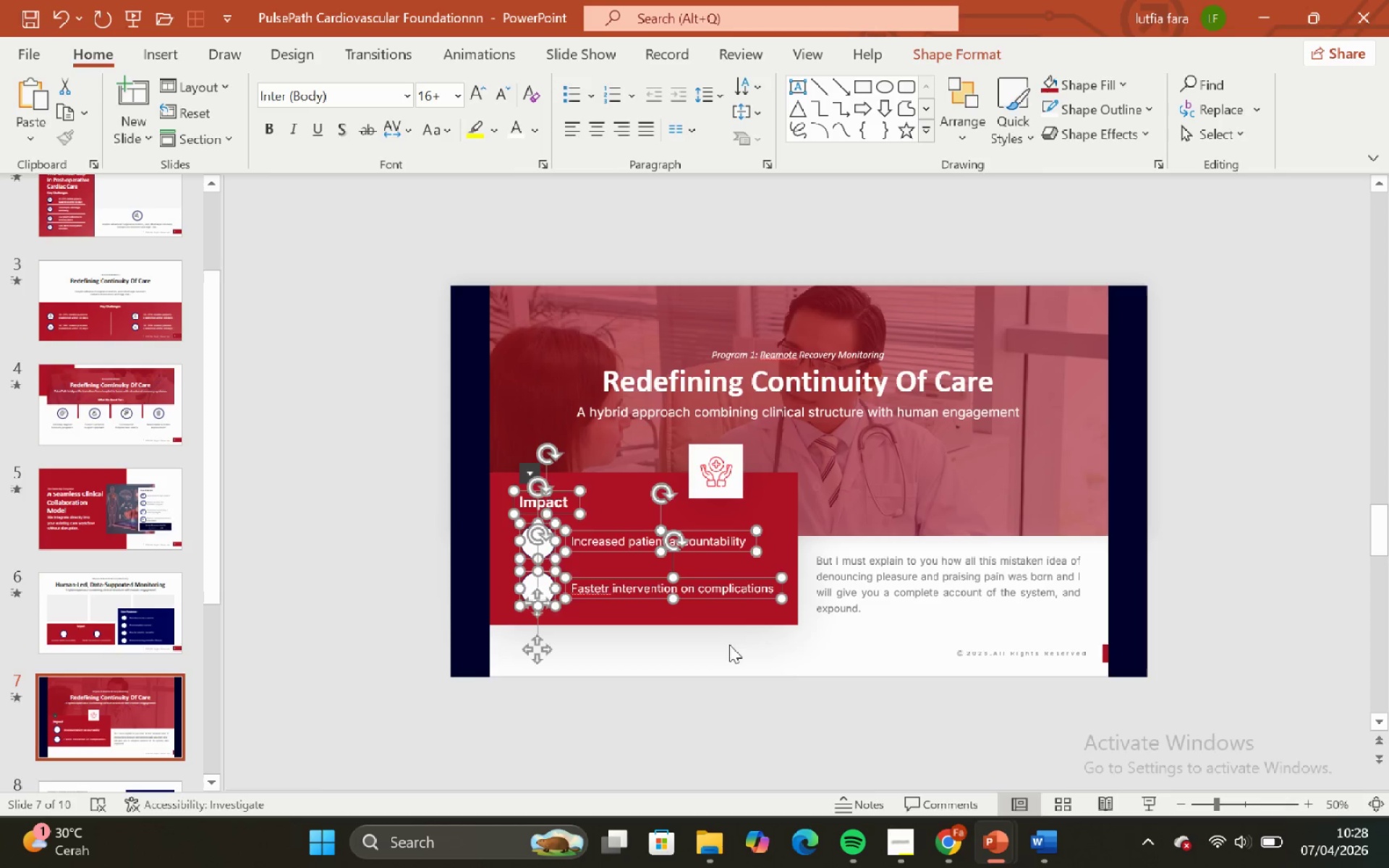 
key(ArrowDown)
 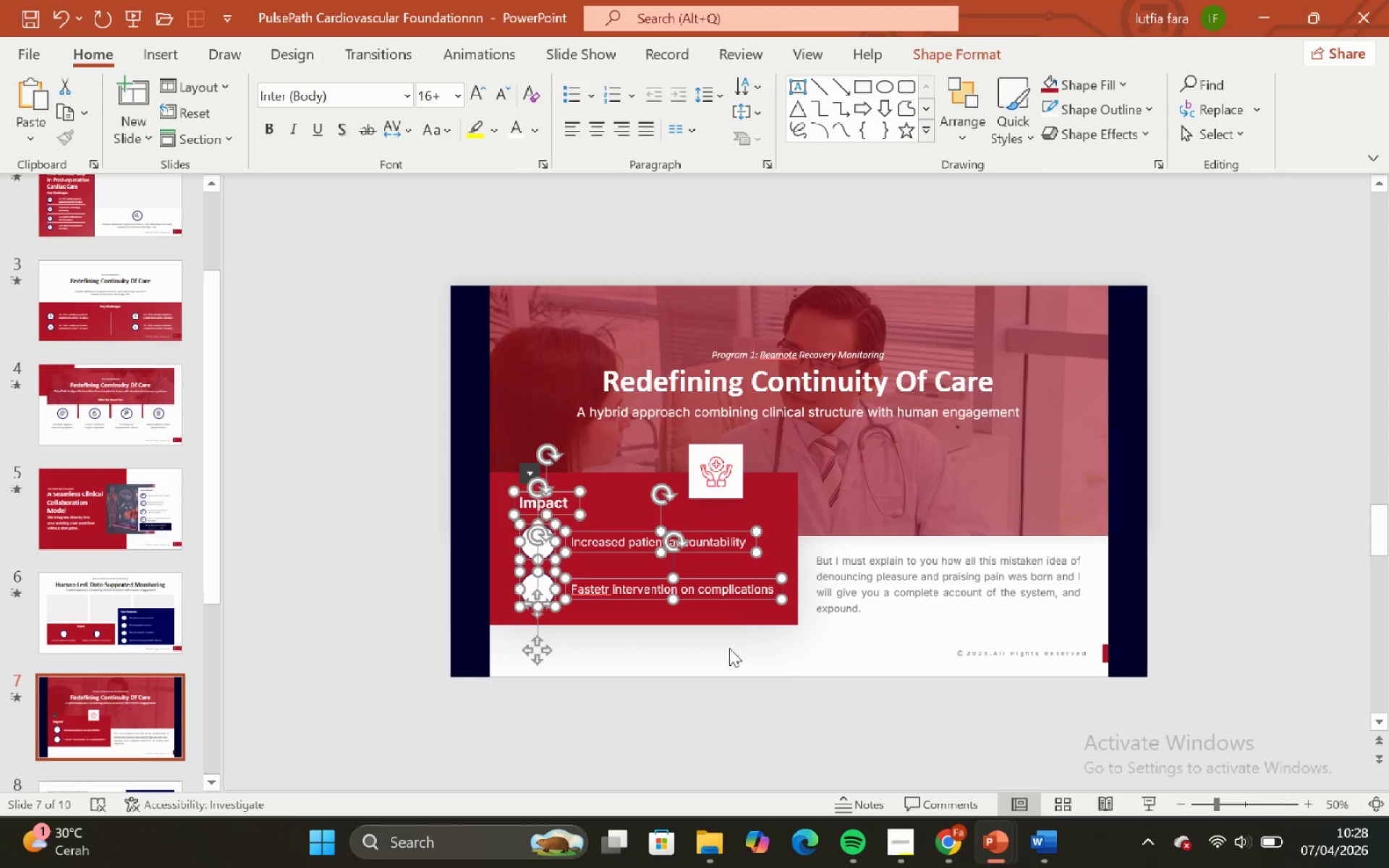 
key(ArrowUp)
 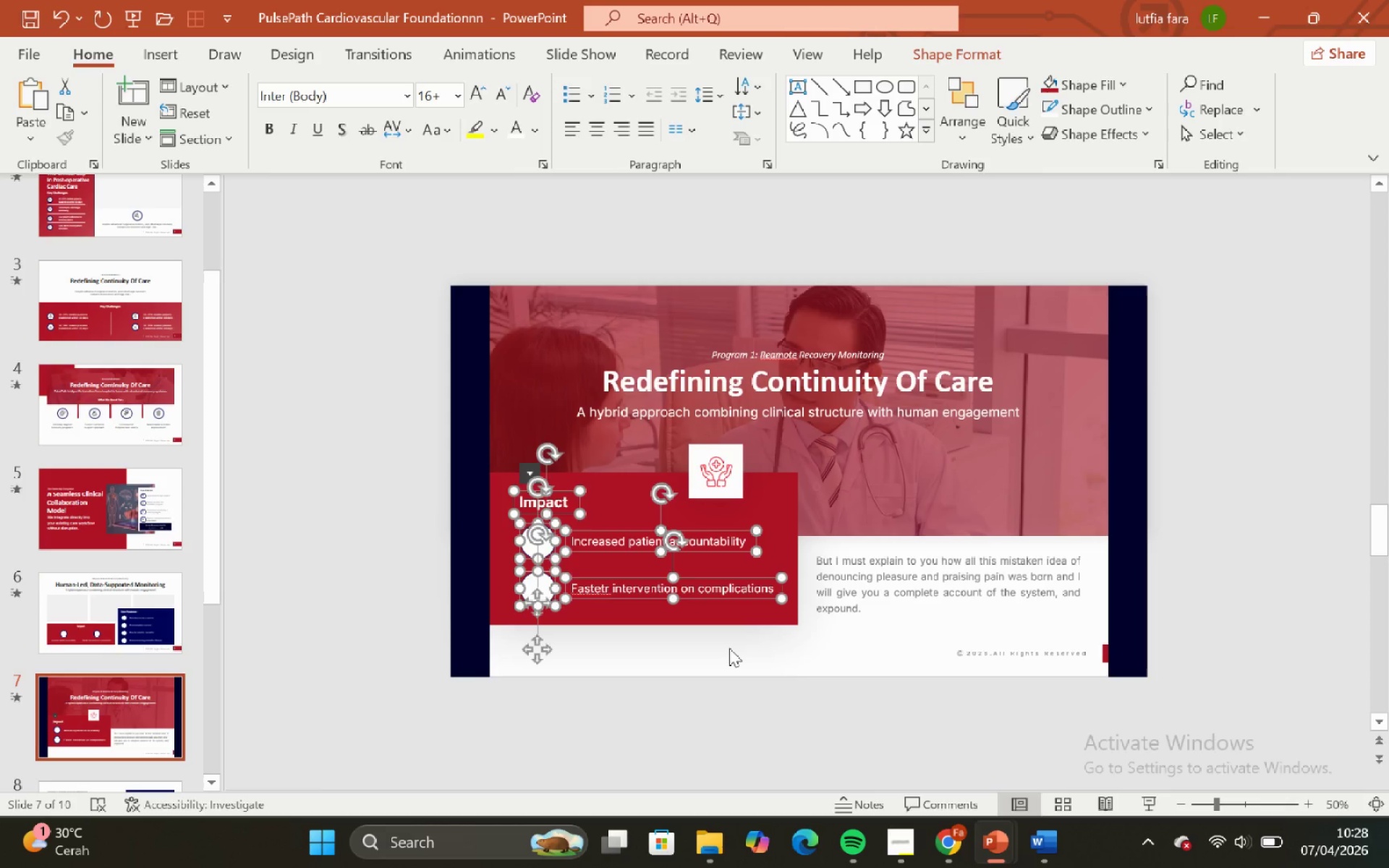 
key(ArrowDown)
 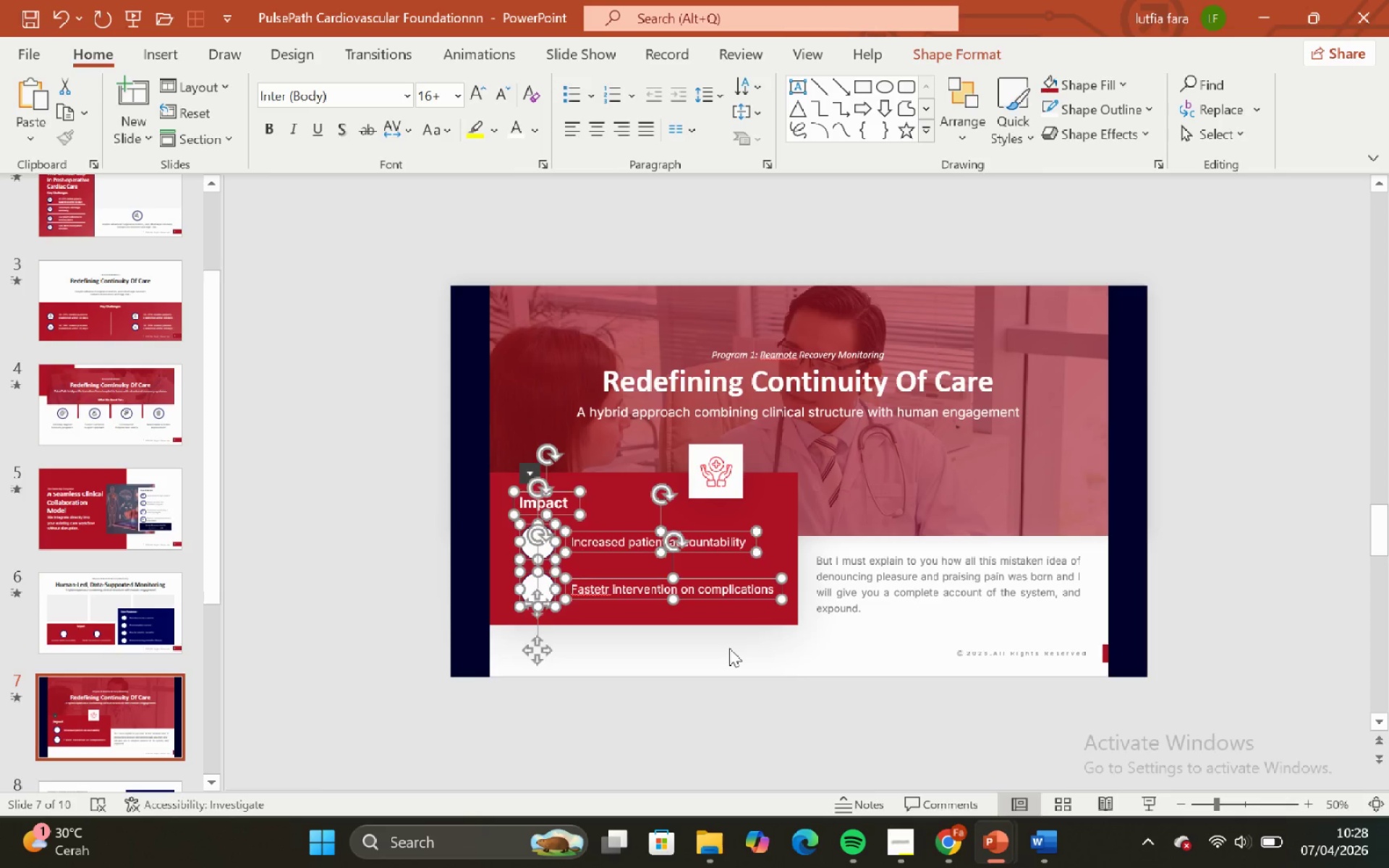 
left_click([729, 648])
 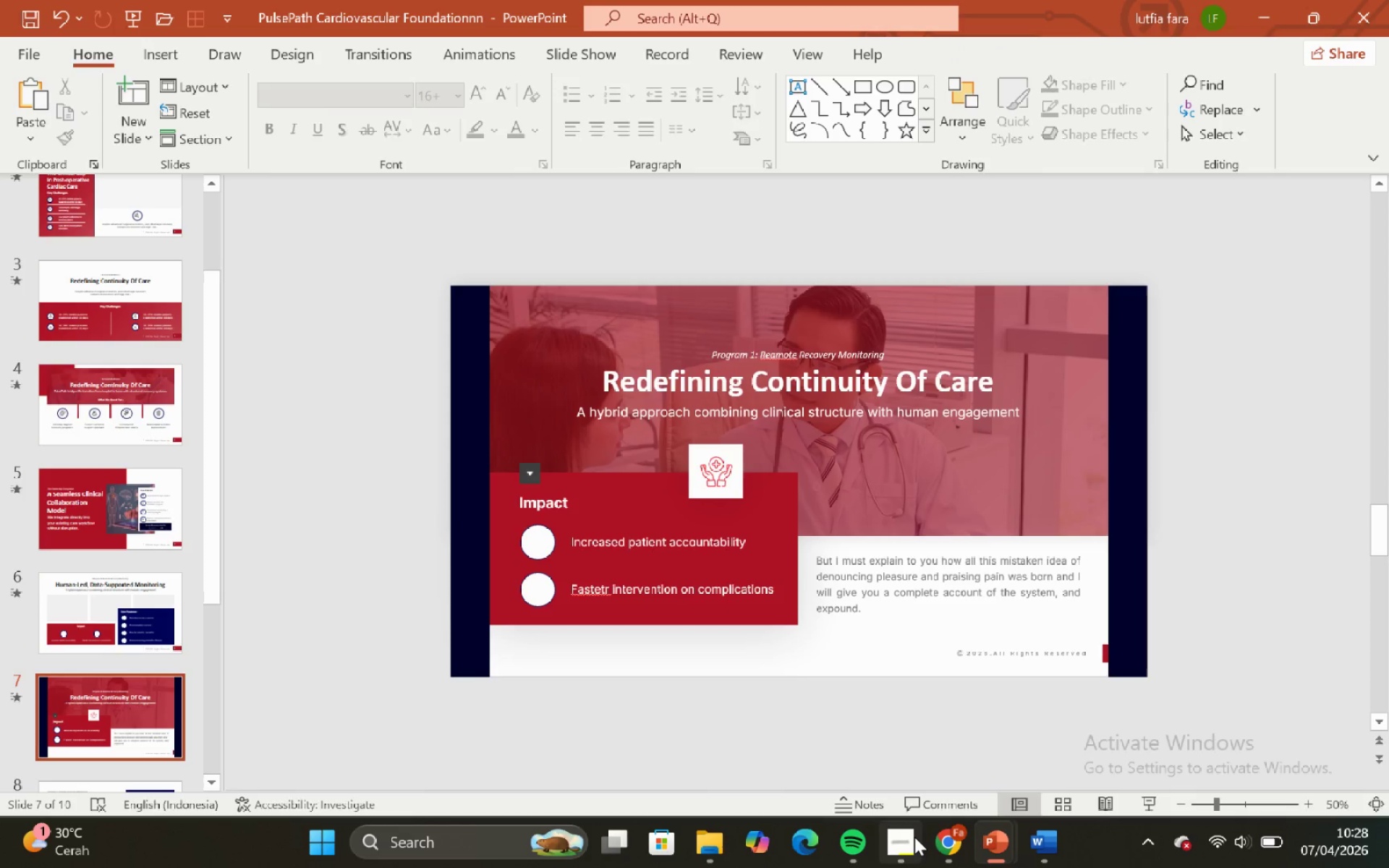 
left_click([910, 837])